 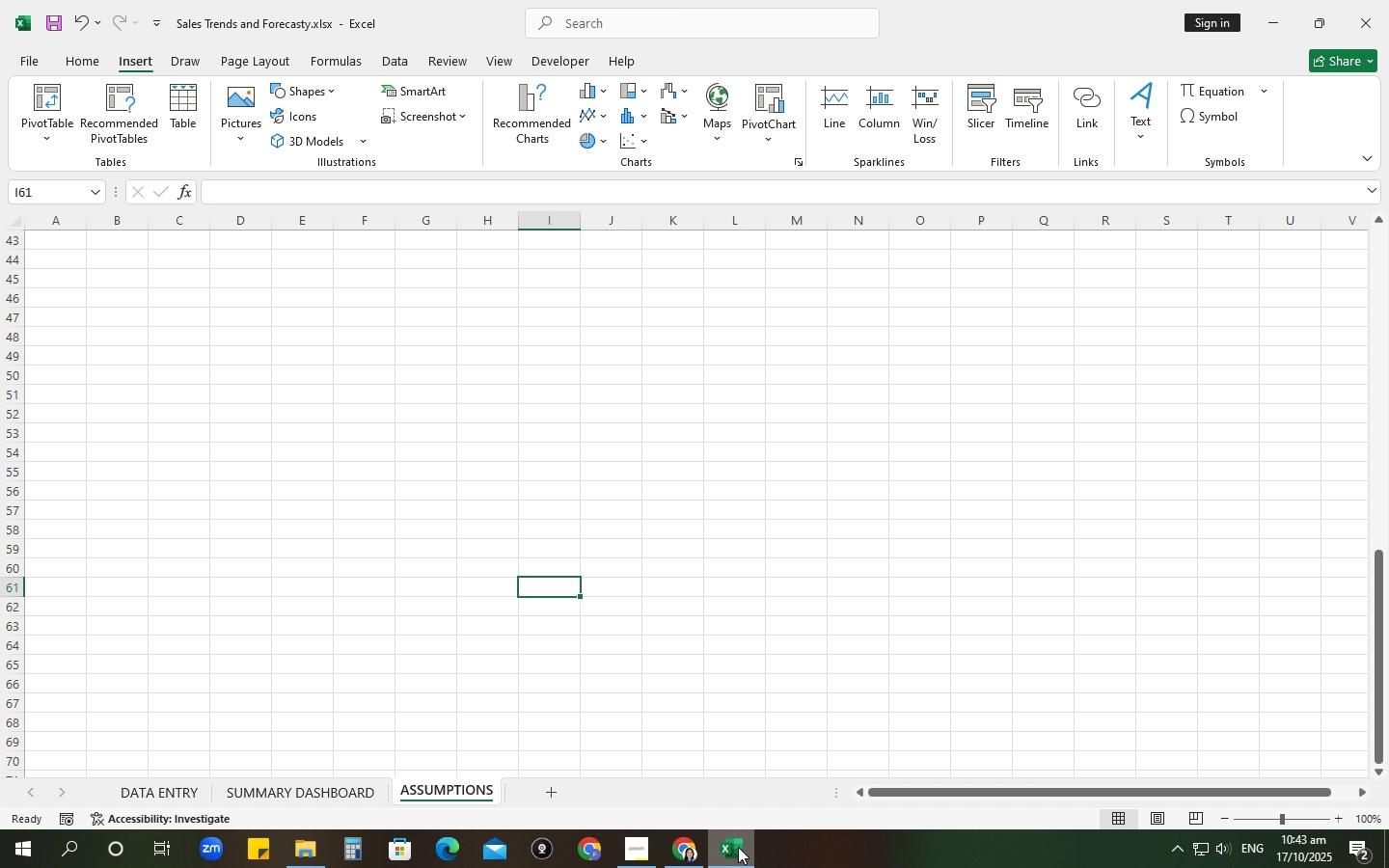 
scroll: coordinate [586, 685], scroll_direction: down, amount: 6.0
 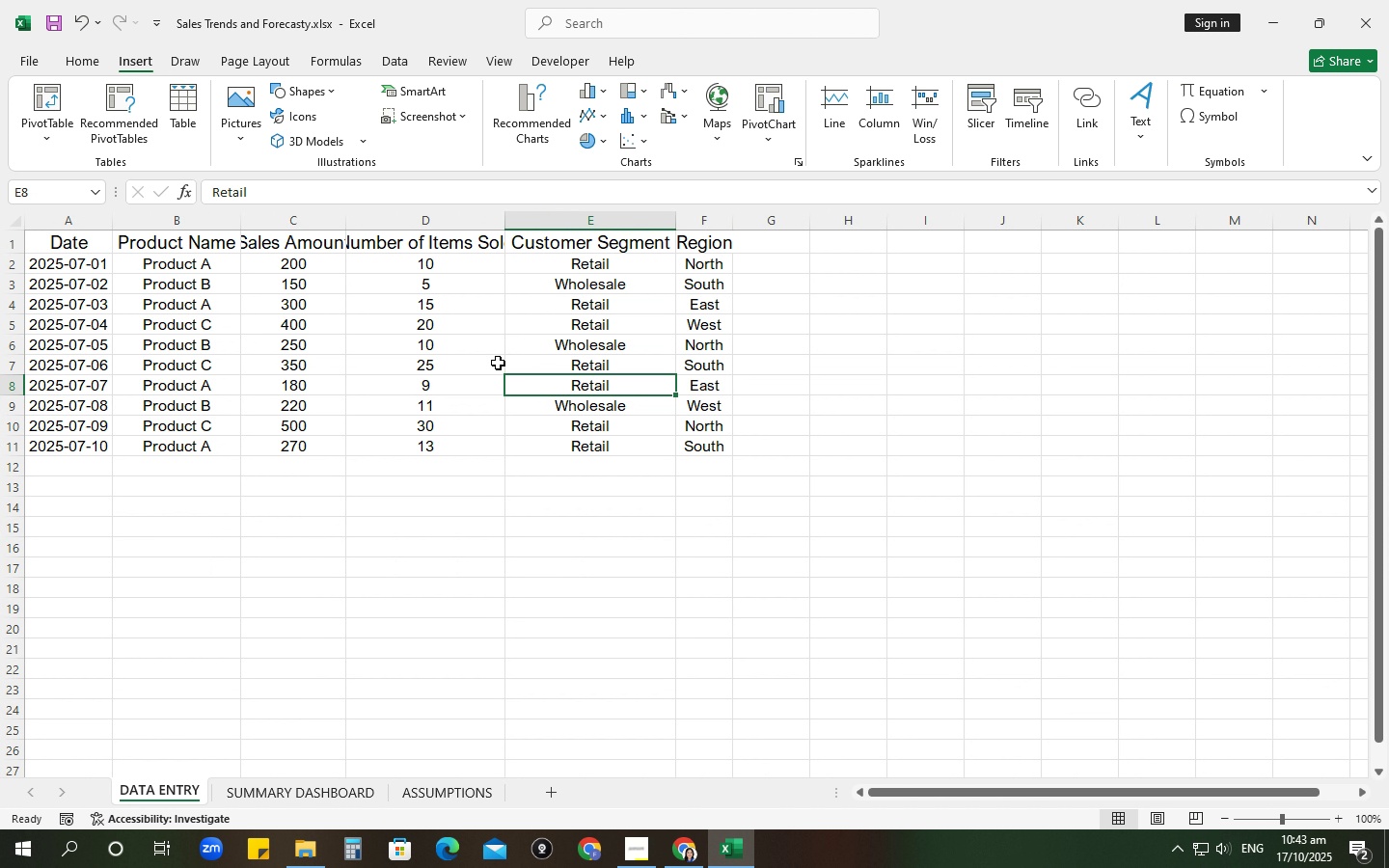 
scroll: coordinate [310, 429], scroll_direction: up, amount: 3.0
 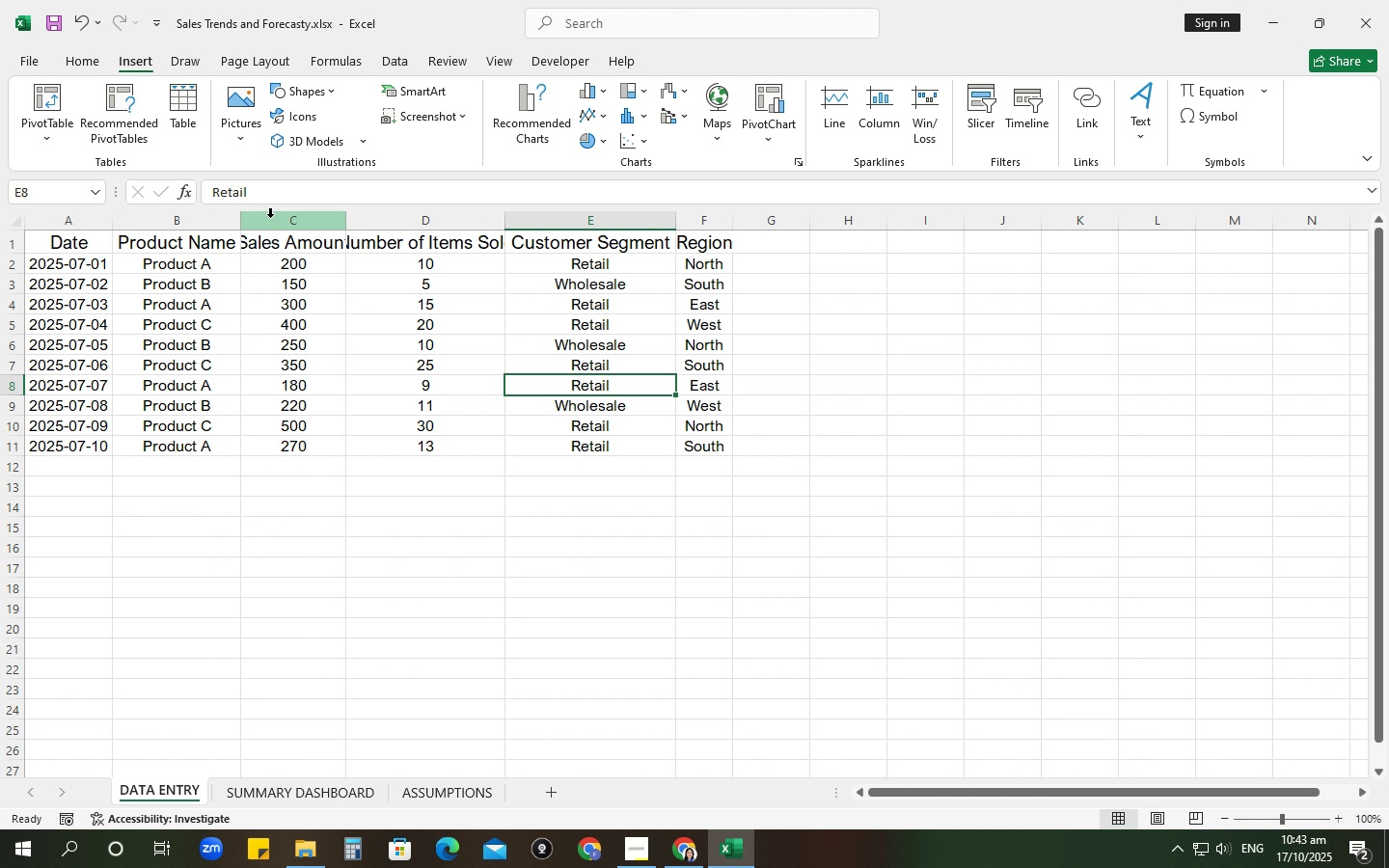 
double_click([342, 223])
 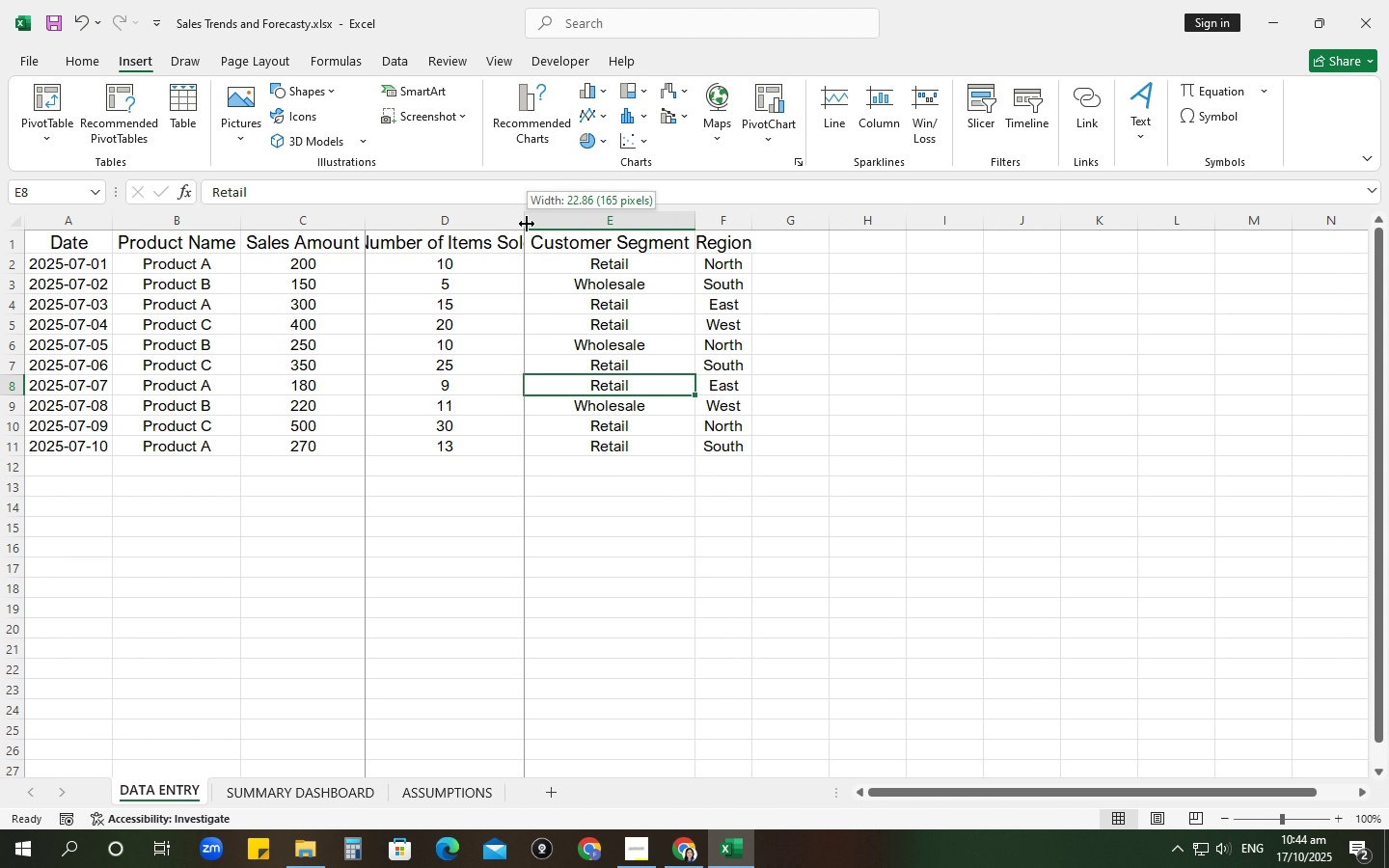 
double_click([527, 224])
 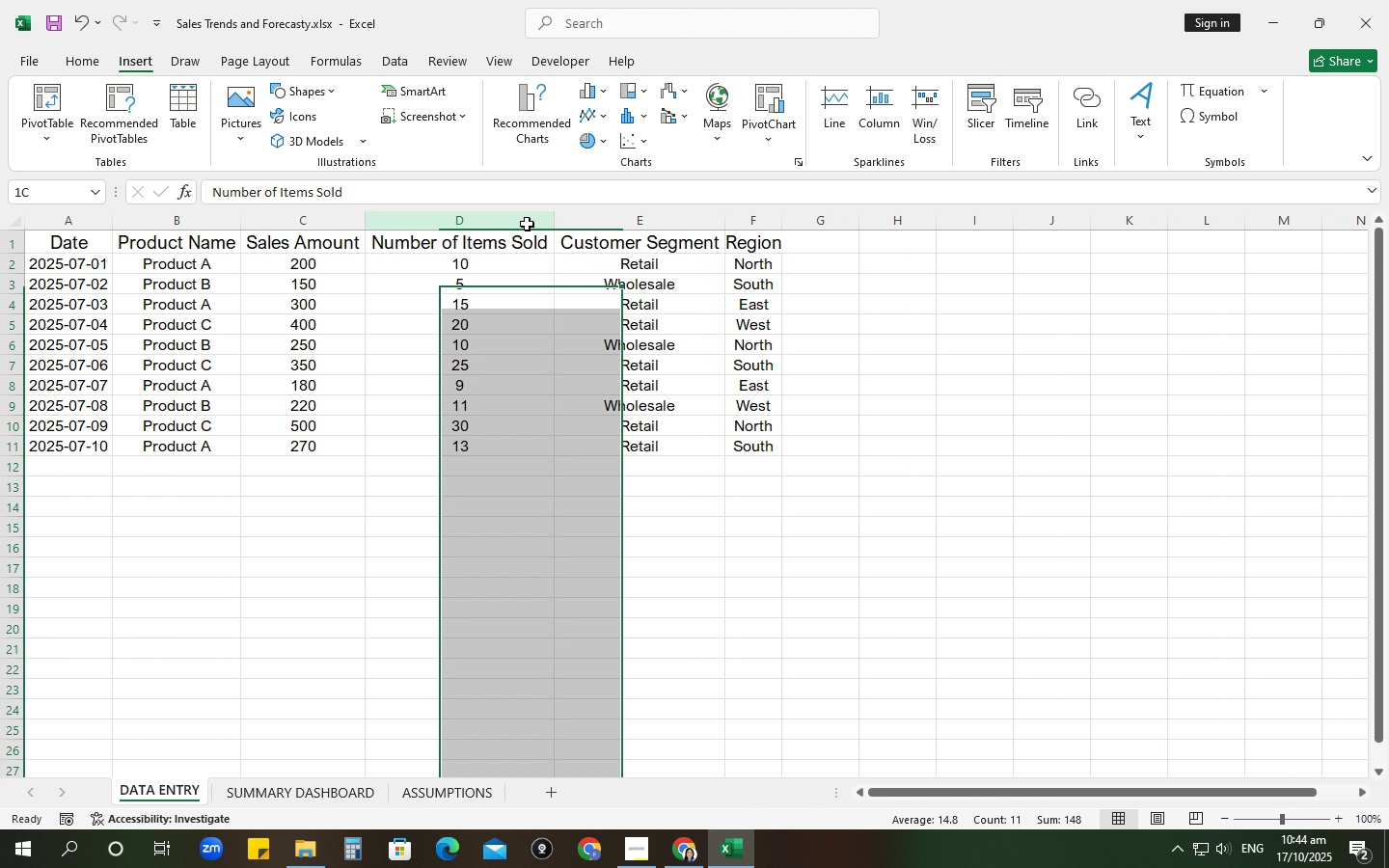 
triple_click([527, 224])
 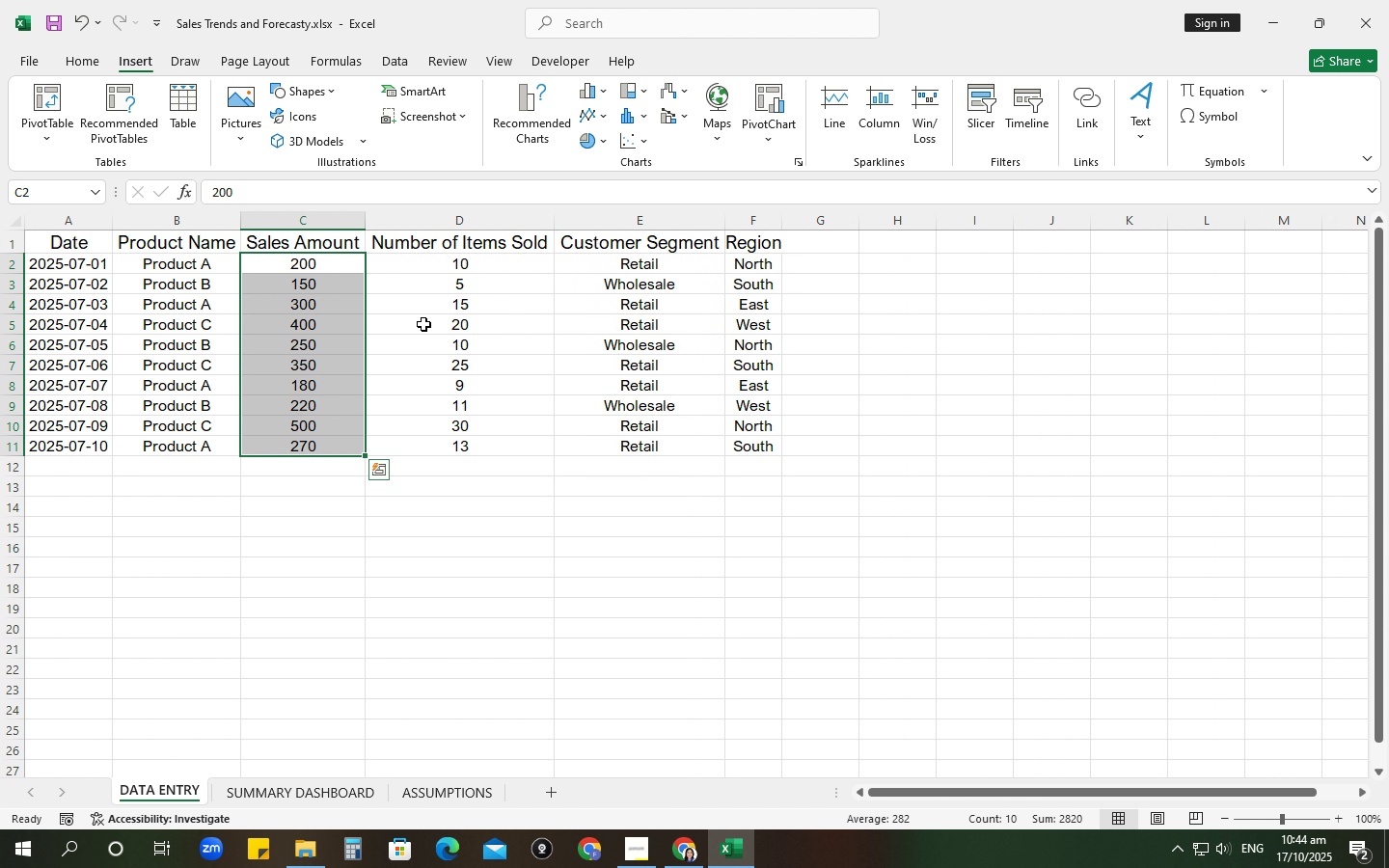 
wait(5.38)
 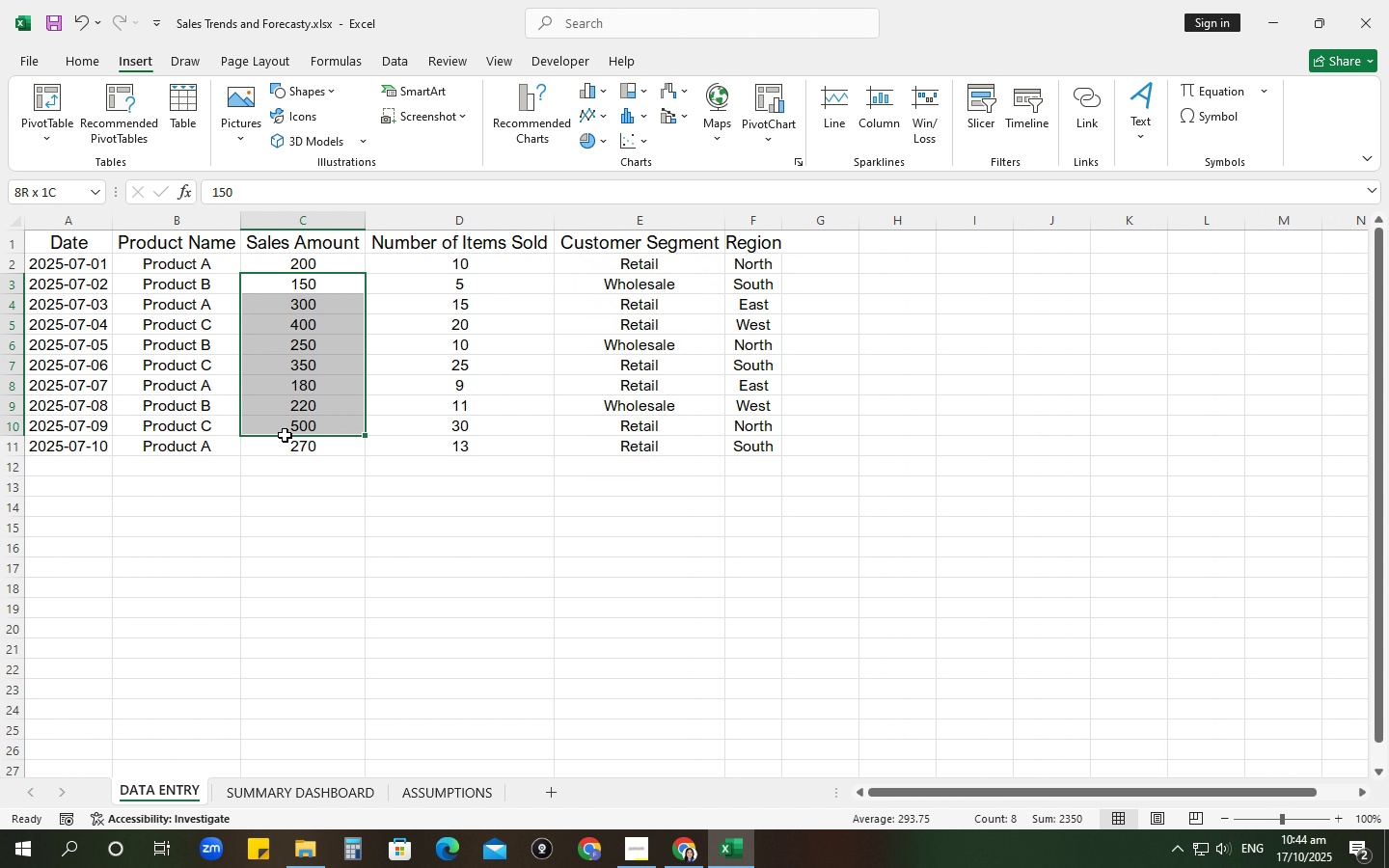 
left_click([57, 65])